 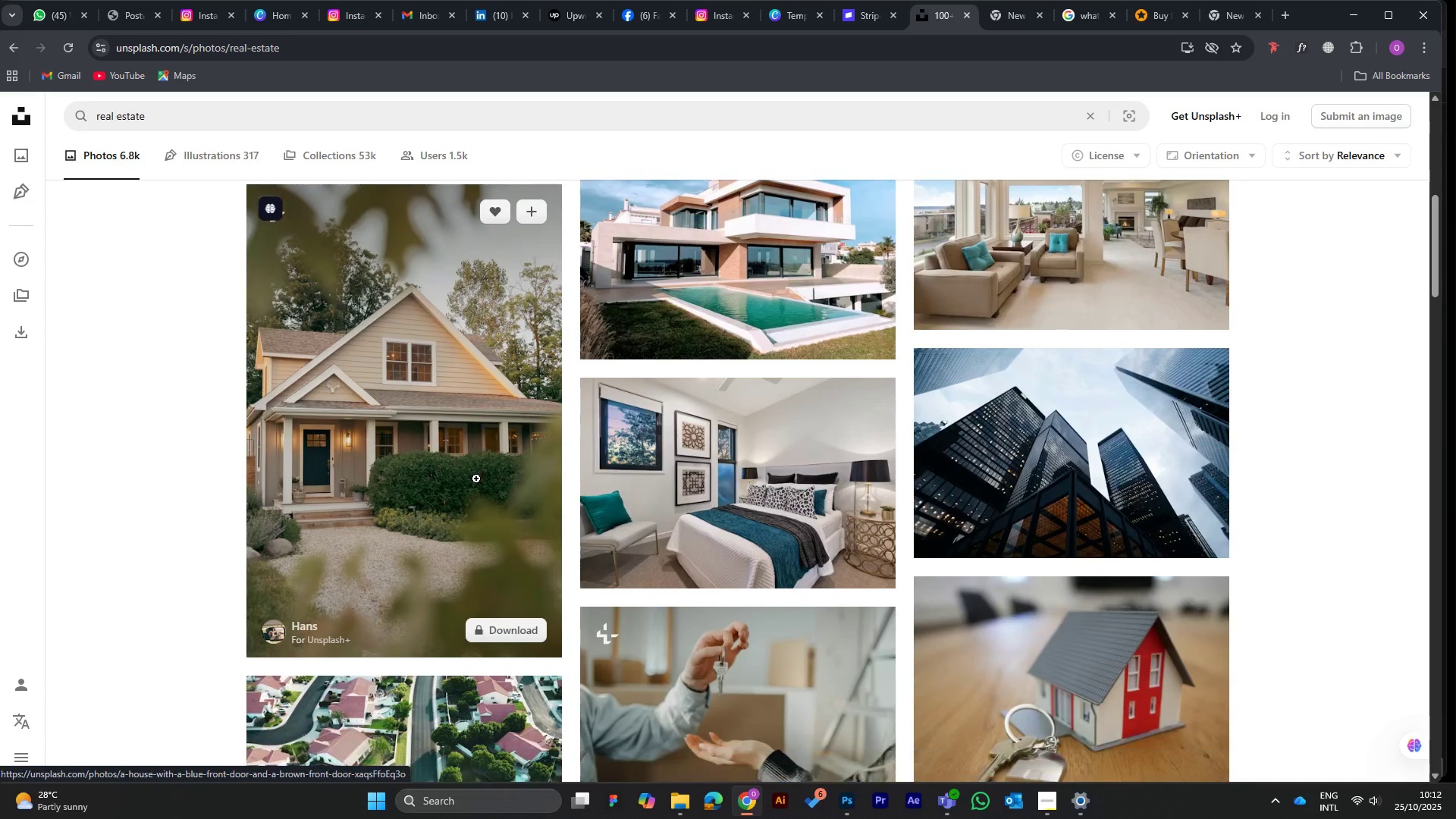 
scroll: coordinate [469, 481], scroll_direction: down, amount: 12.0
 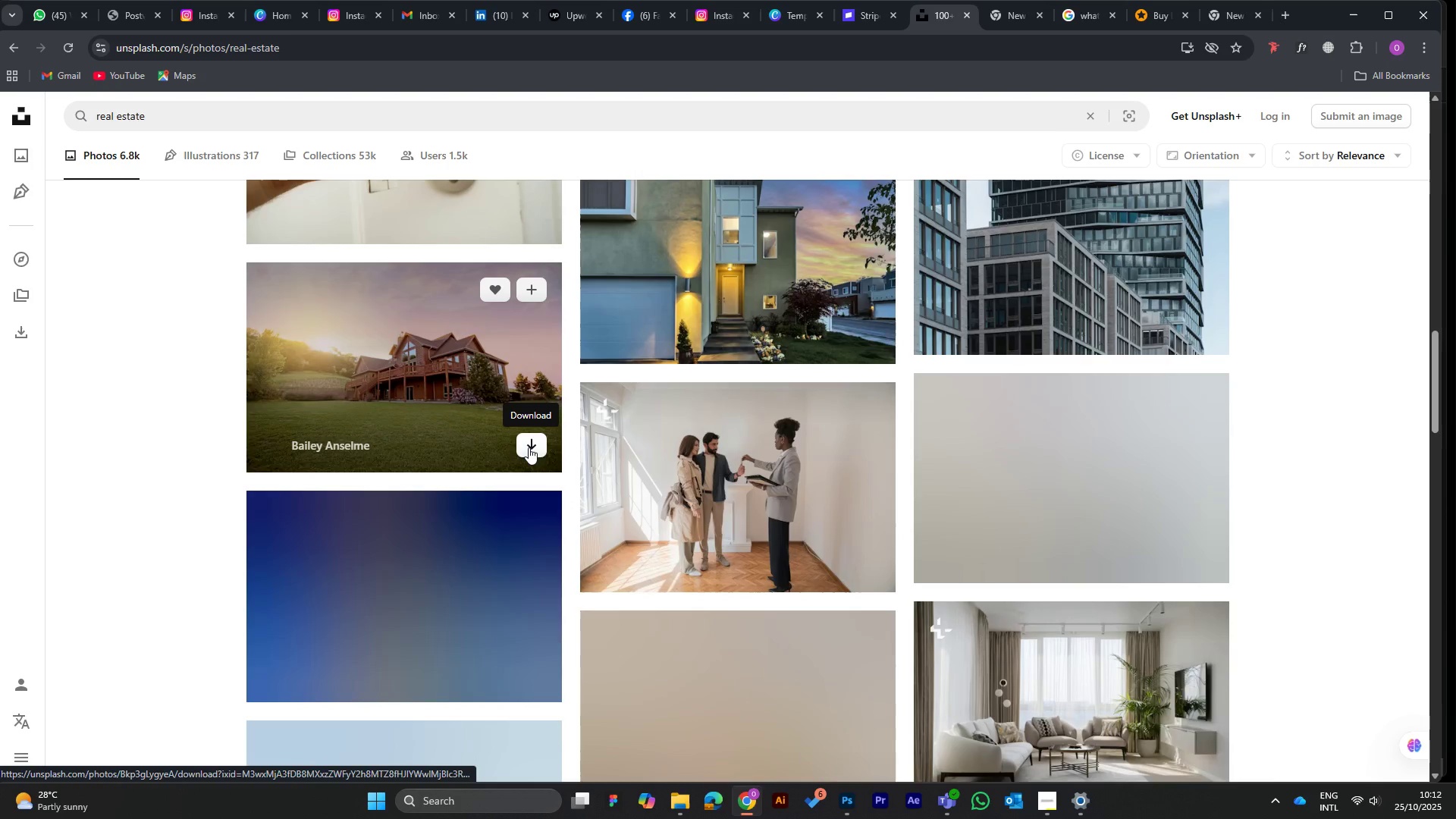 
left_click([529, 447])
 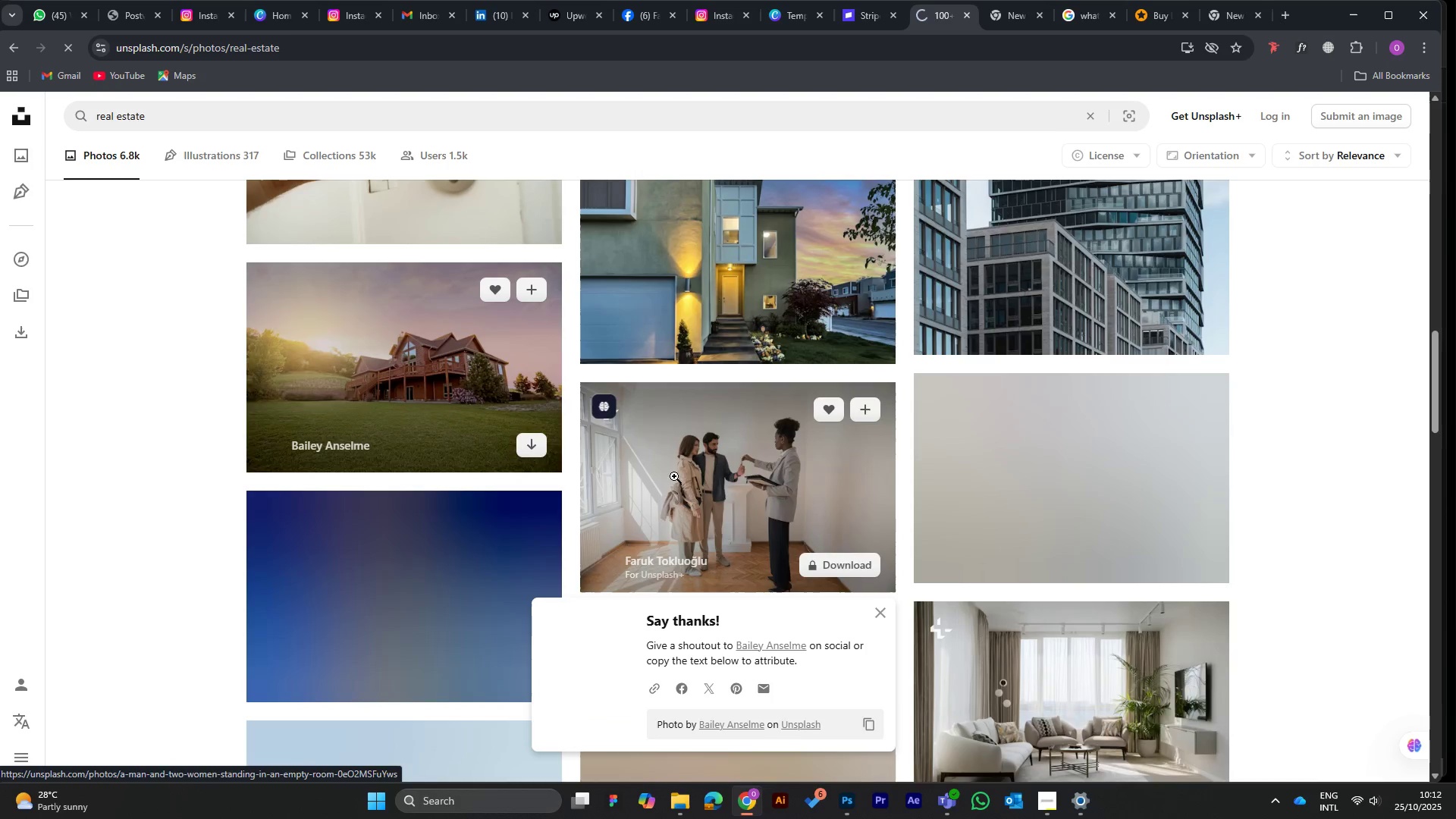 
scroll: coordinate [643, 364], scroll_direction: down, amount: 13.0
 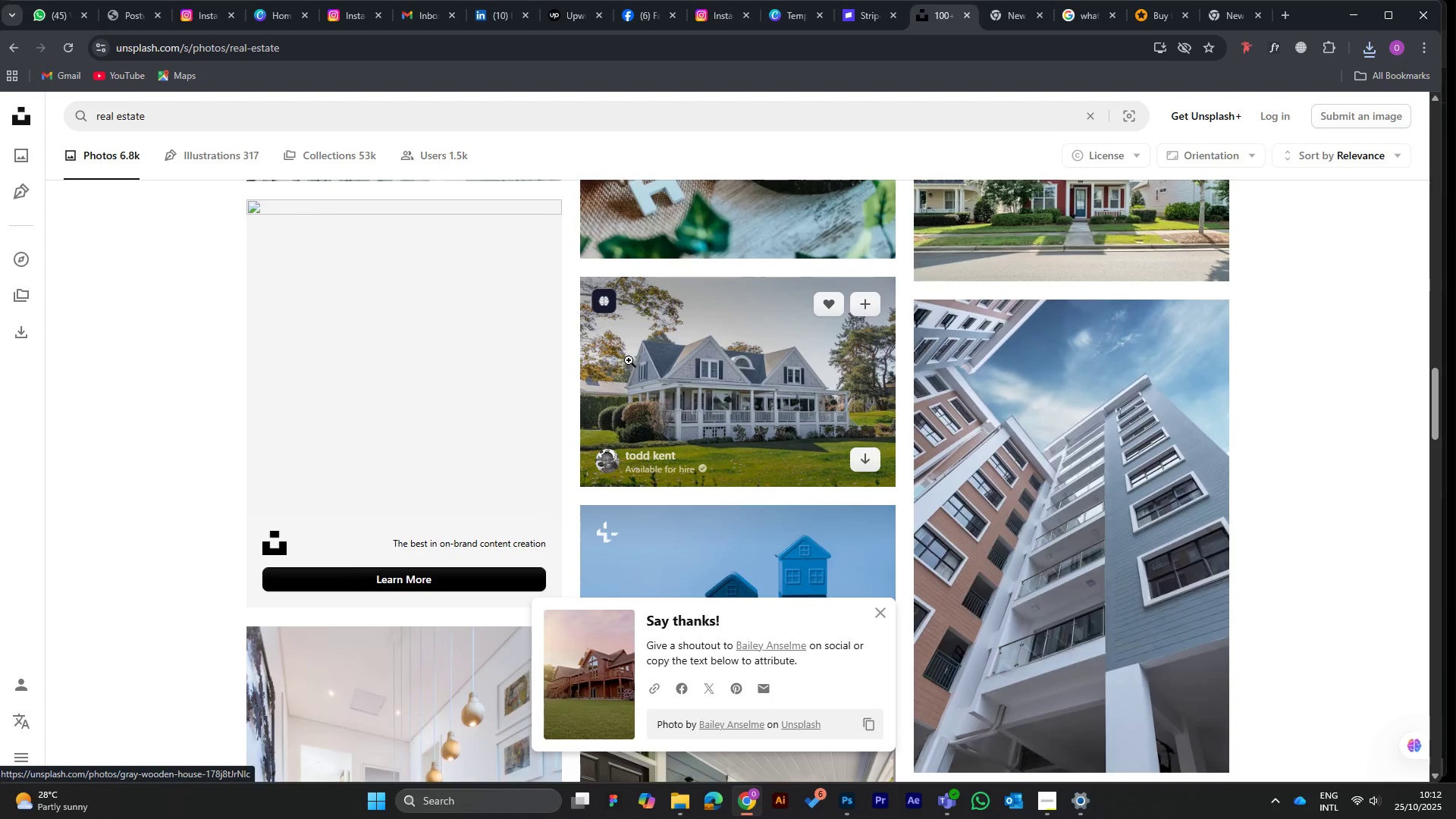 
scroll: coordinate [598, 327], scroll_direction: down, amount: 17.0